 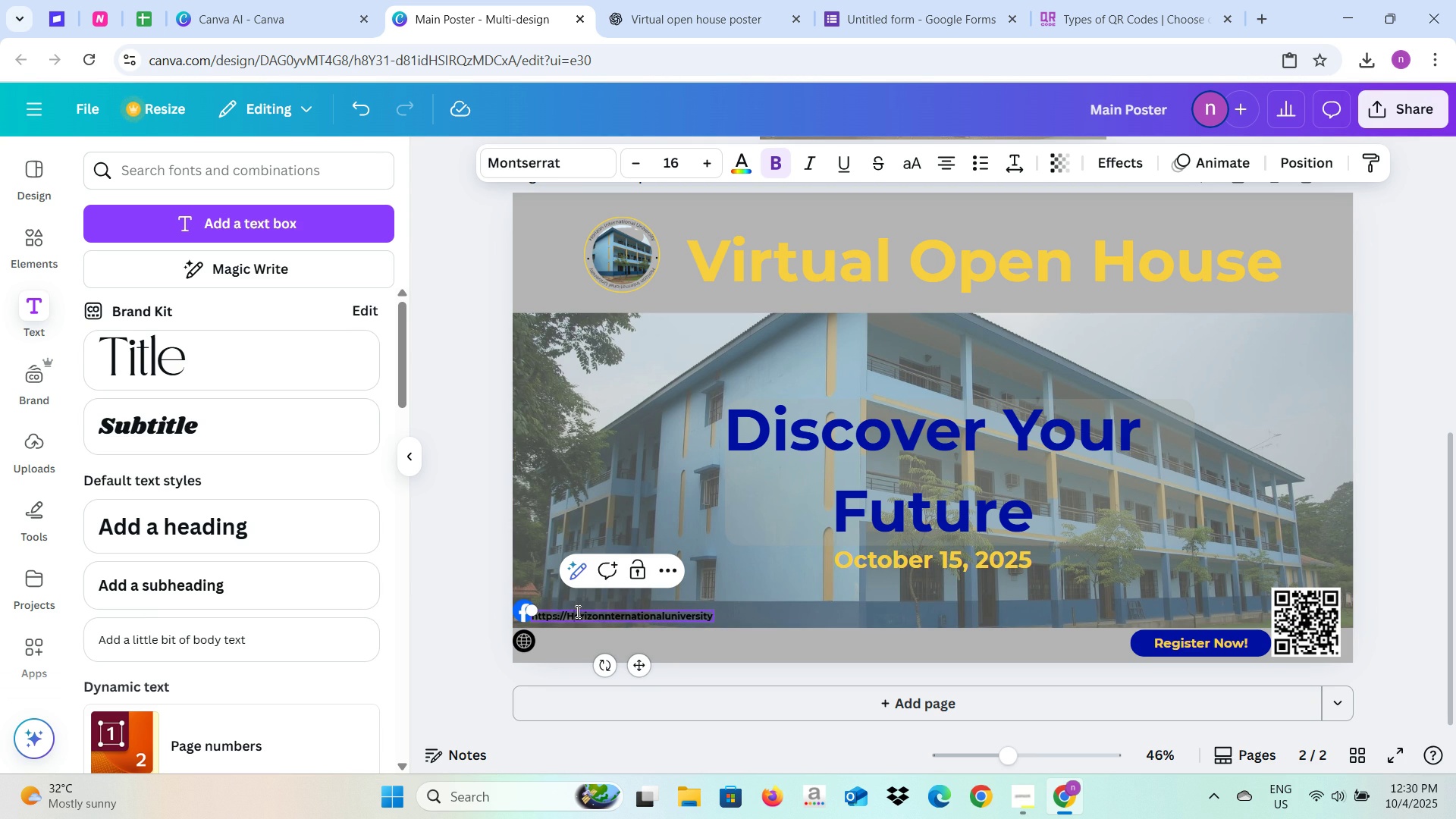 
key(Backspace)
 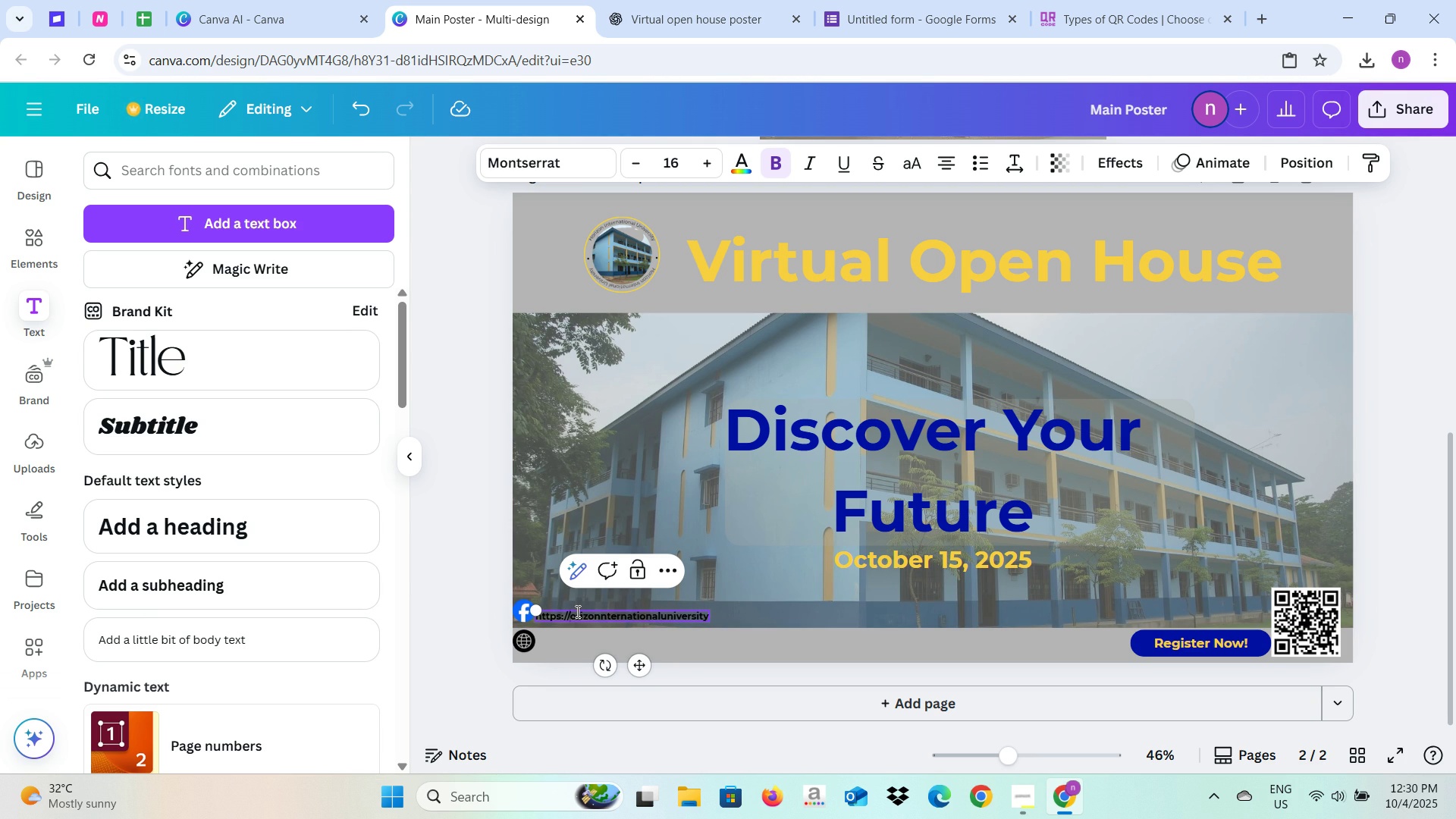 
key(H)
 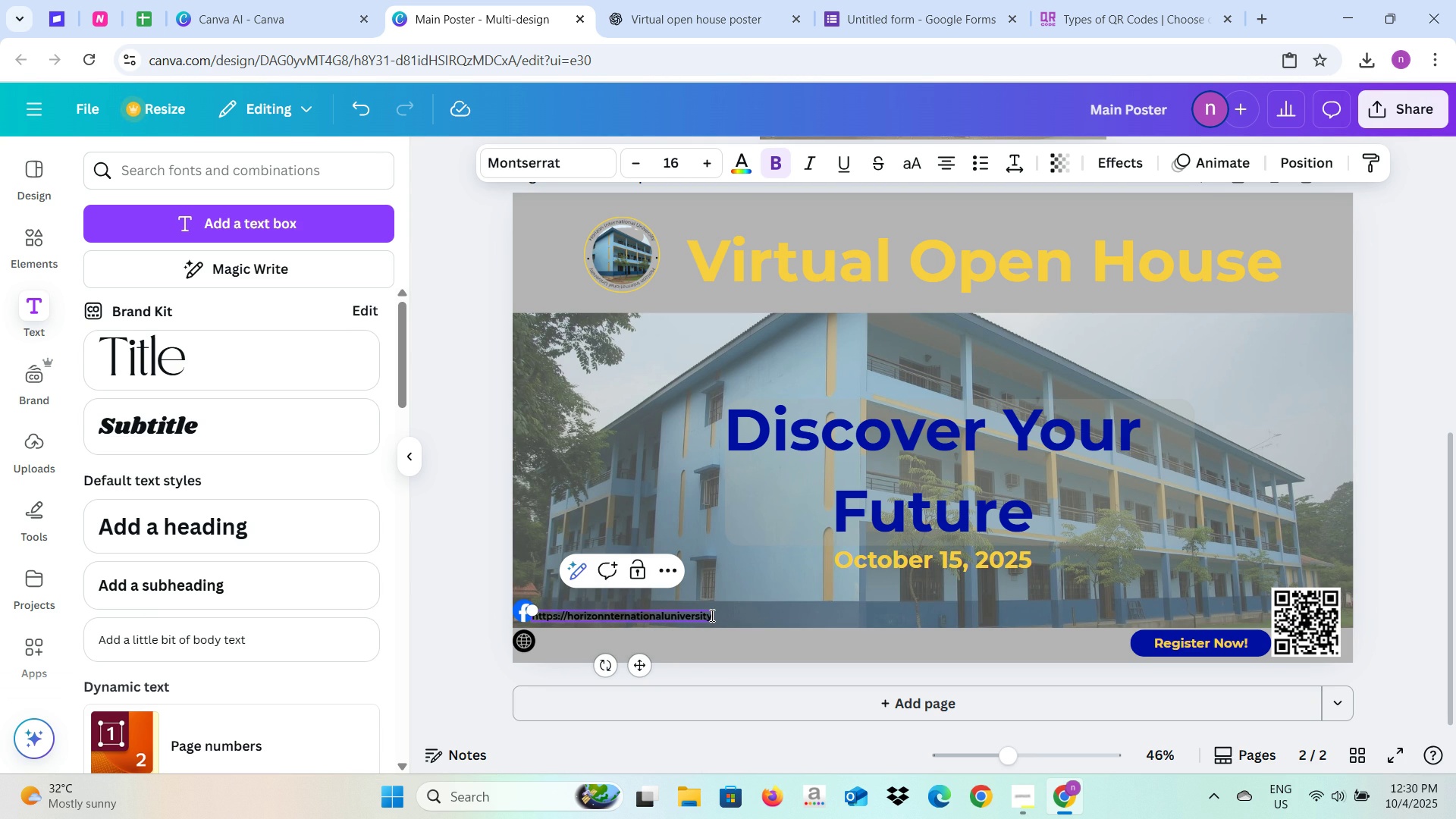 
left_click([720, 664])
 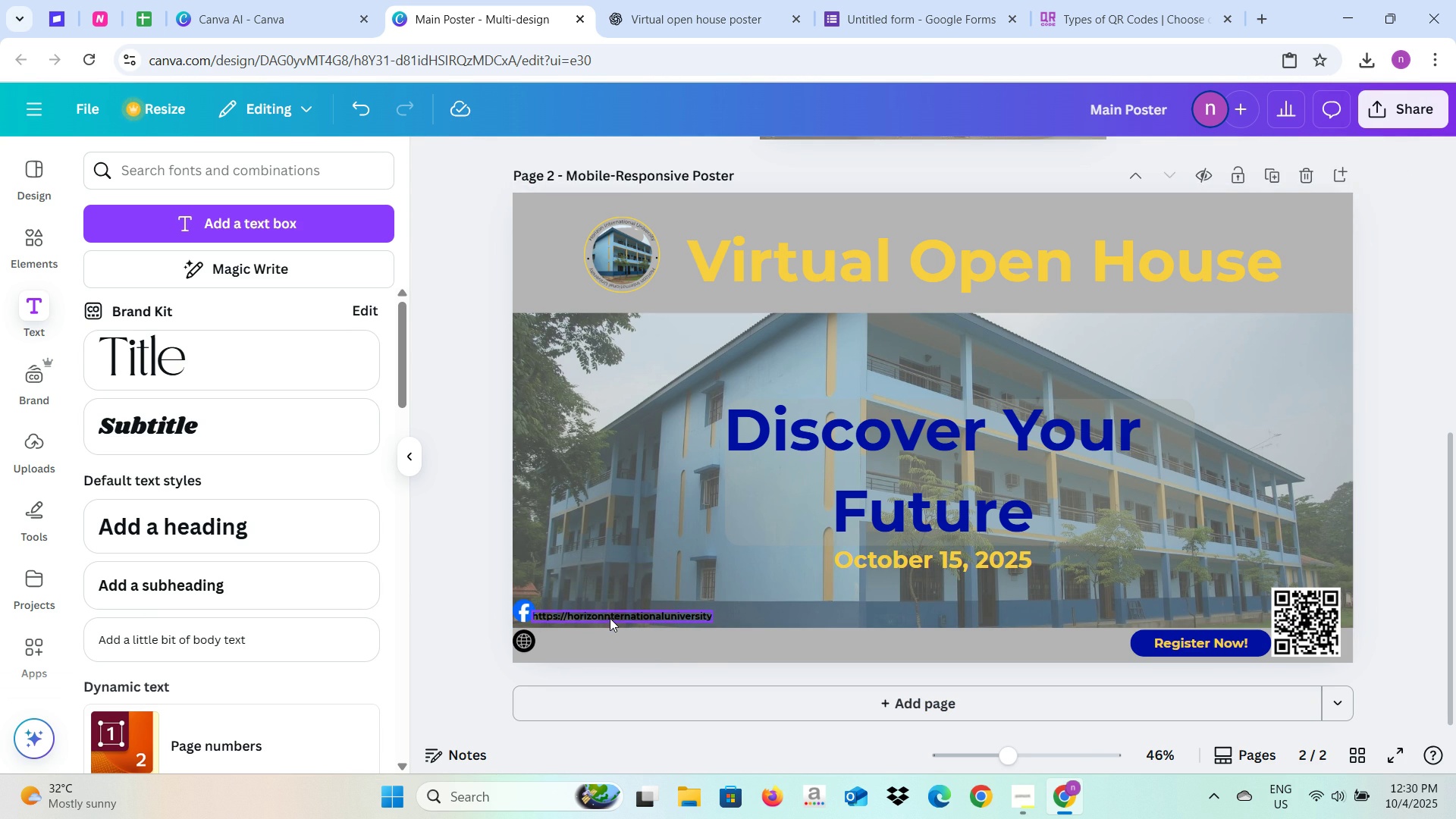 
left_click([610, 617])